 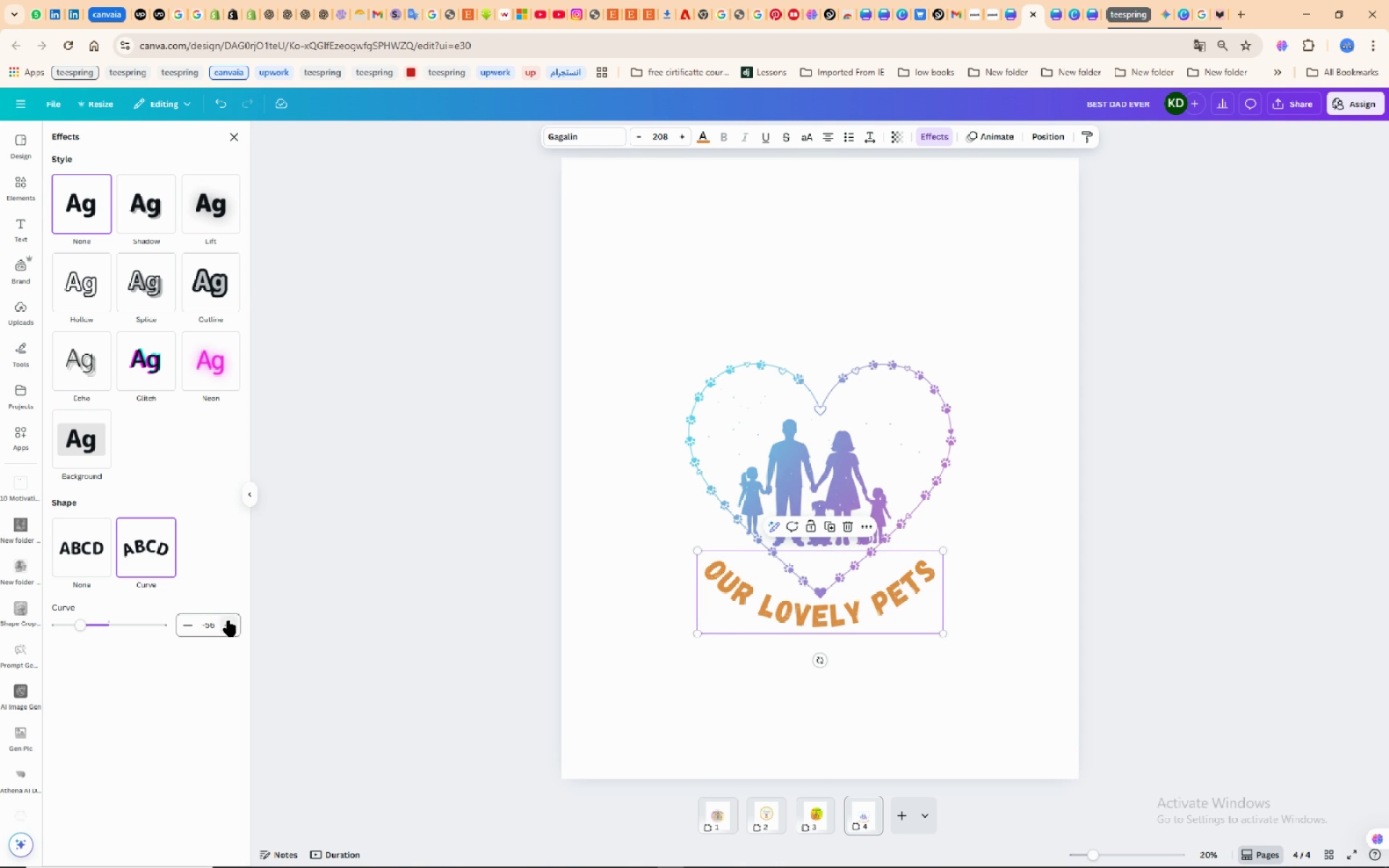 
triple_click([229, 621])
 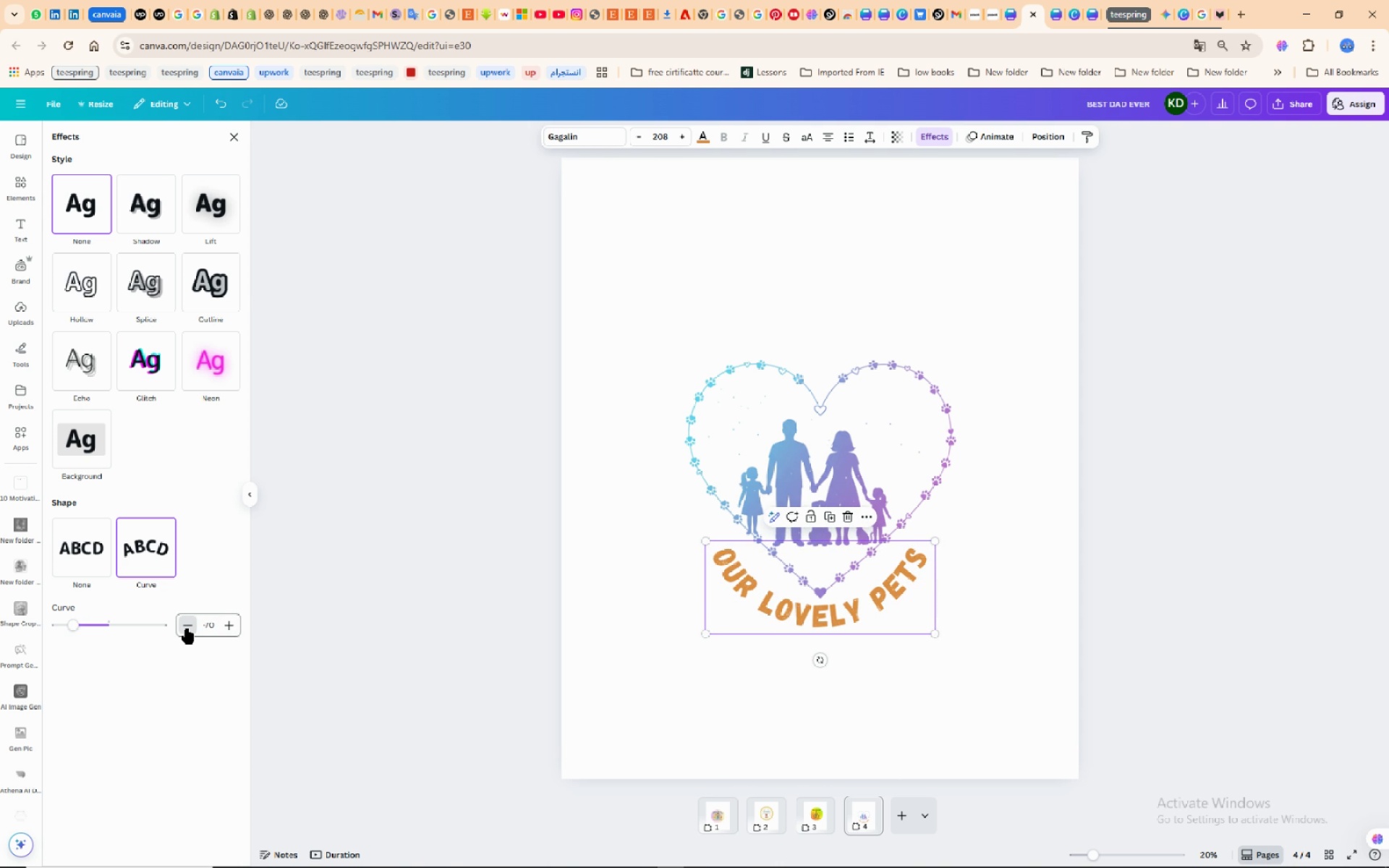 
wait(6.99)
 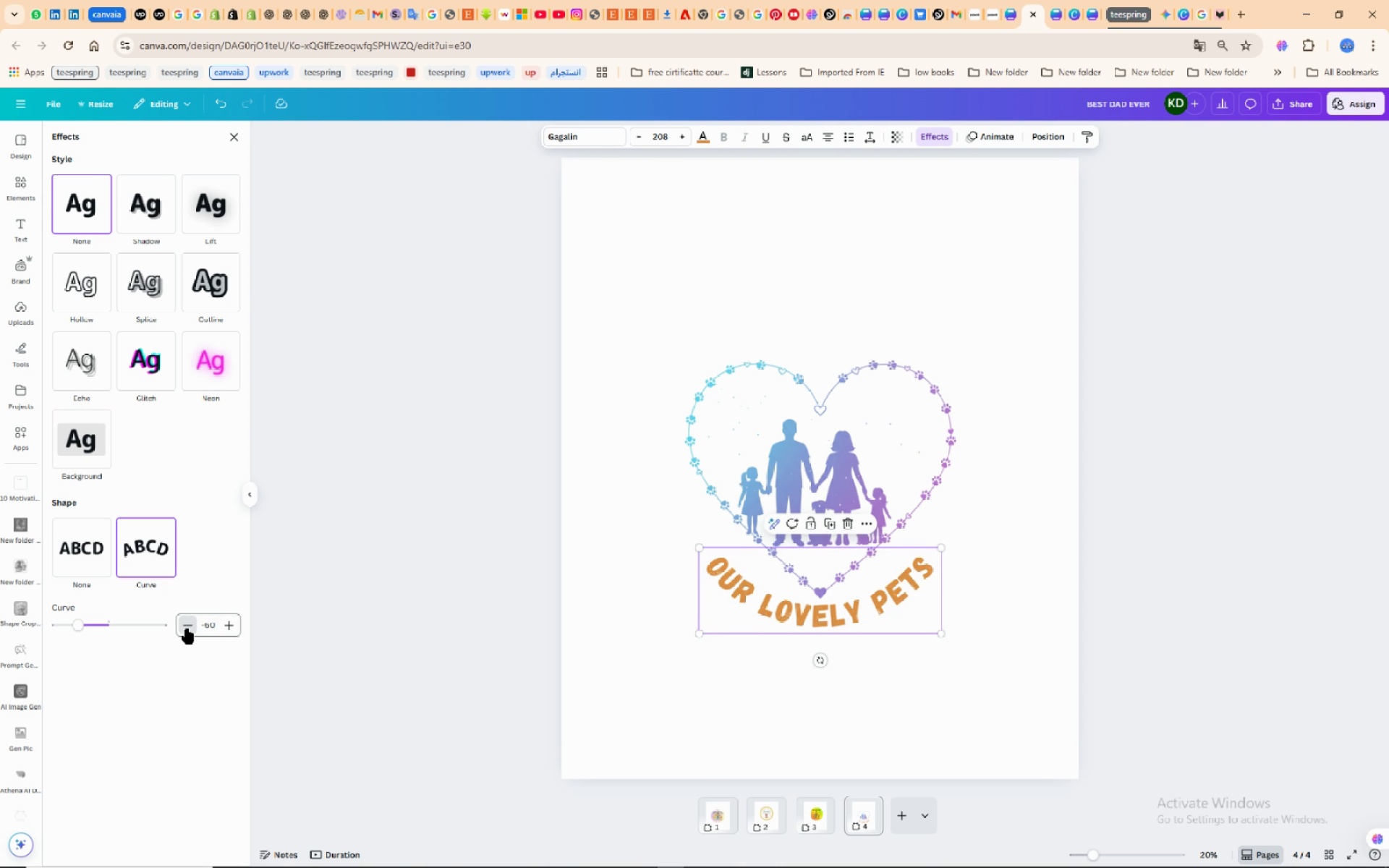 
left_click([187, 629])
 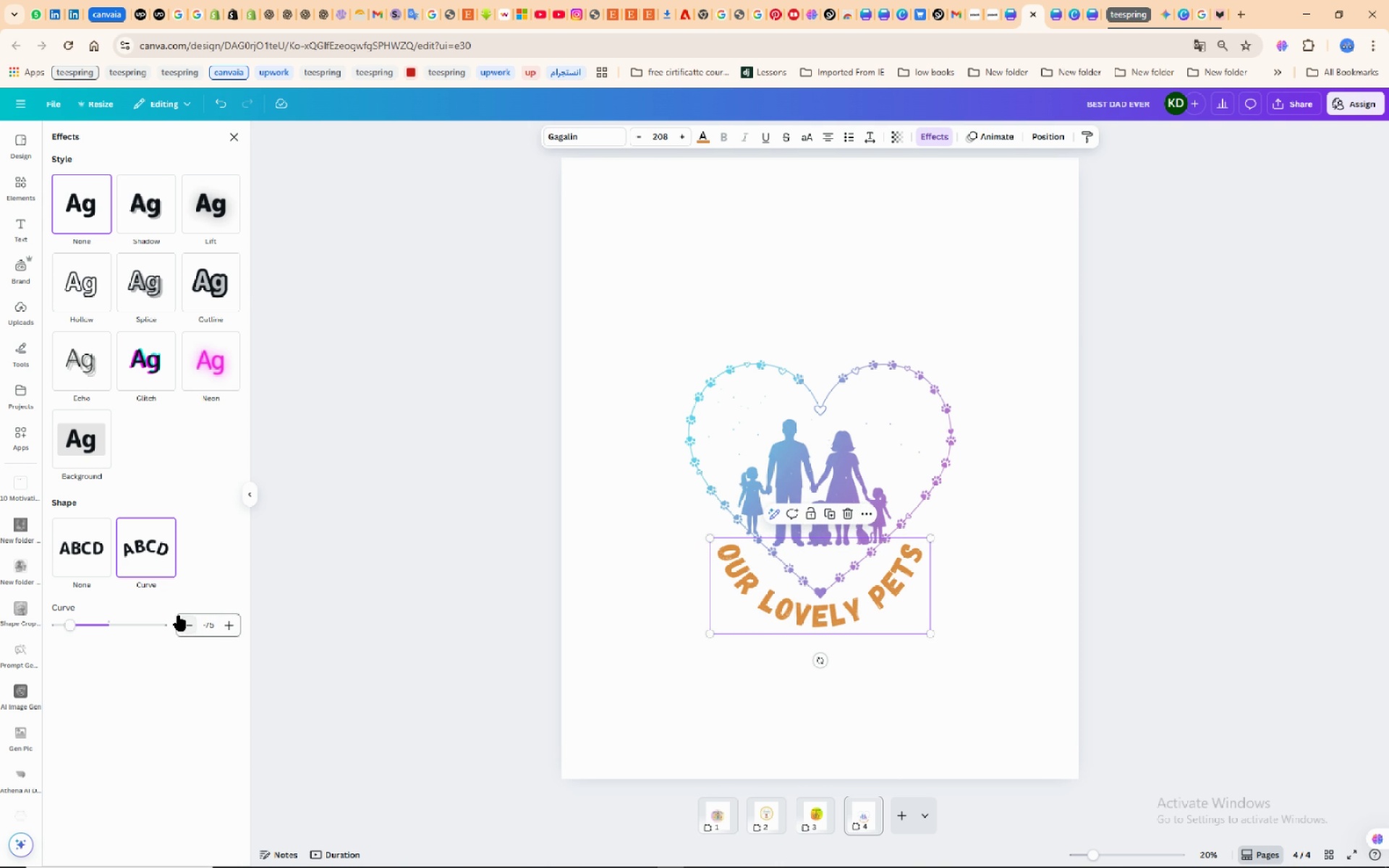 
left_click([81, 550])
 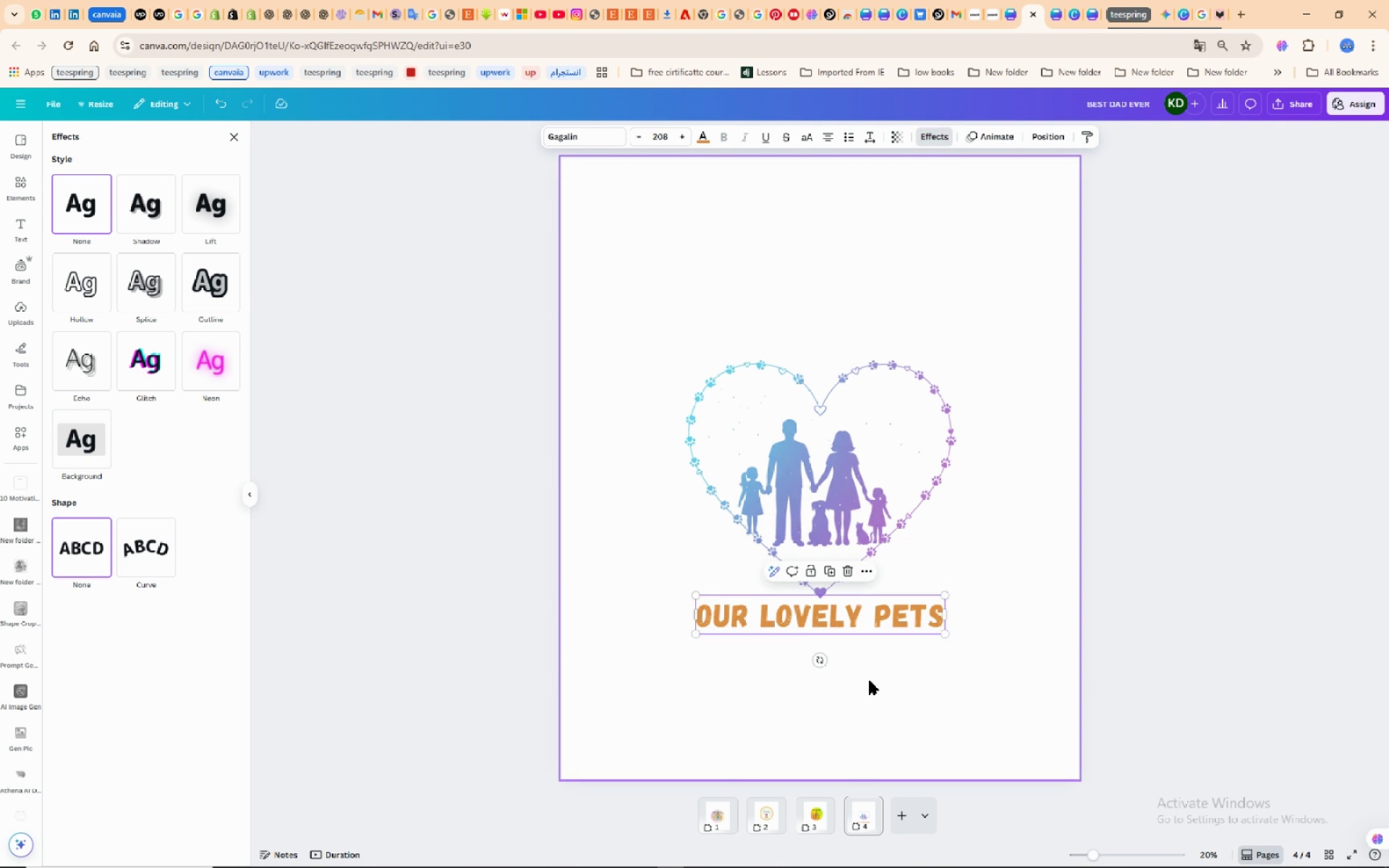 
left_click([870, 681])
 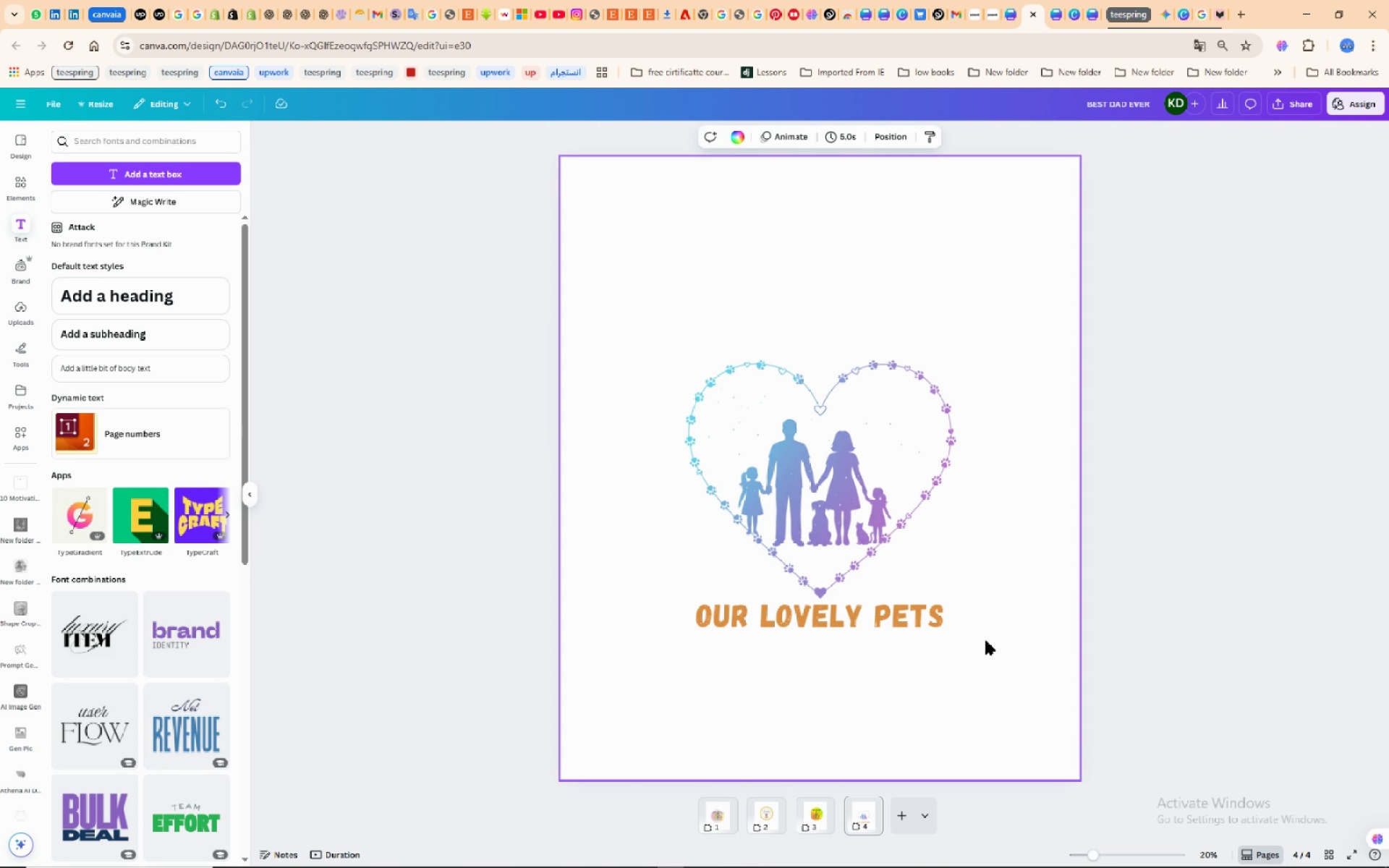 
left_click([986, 641])
 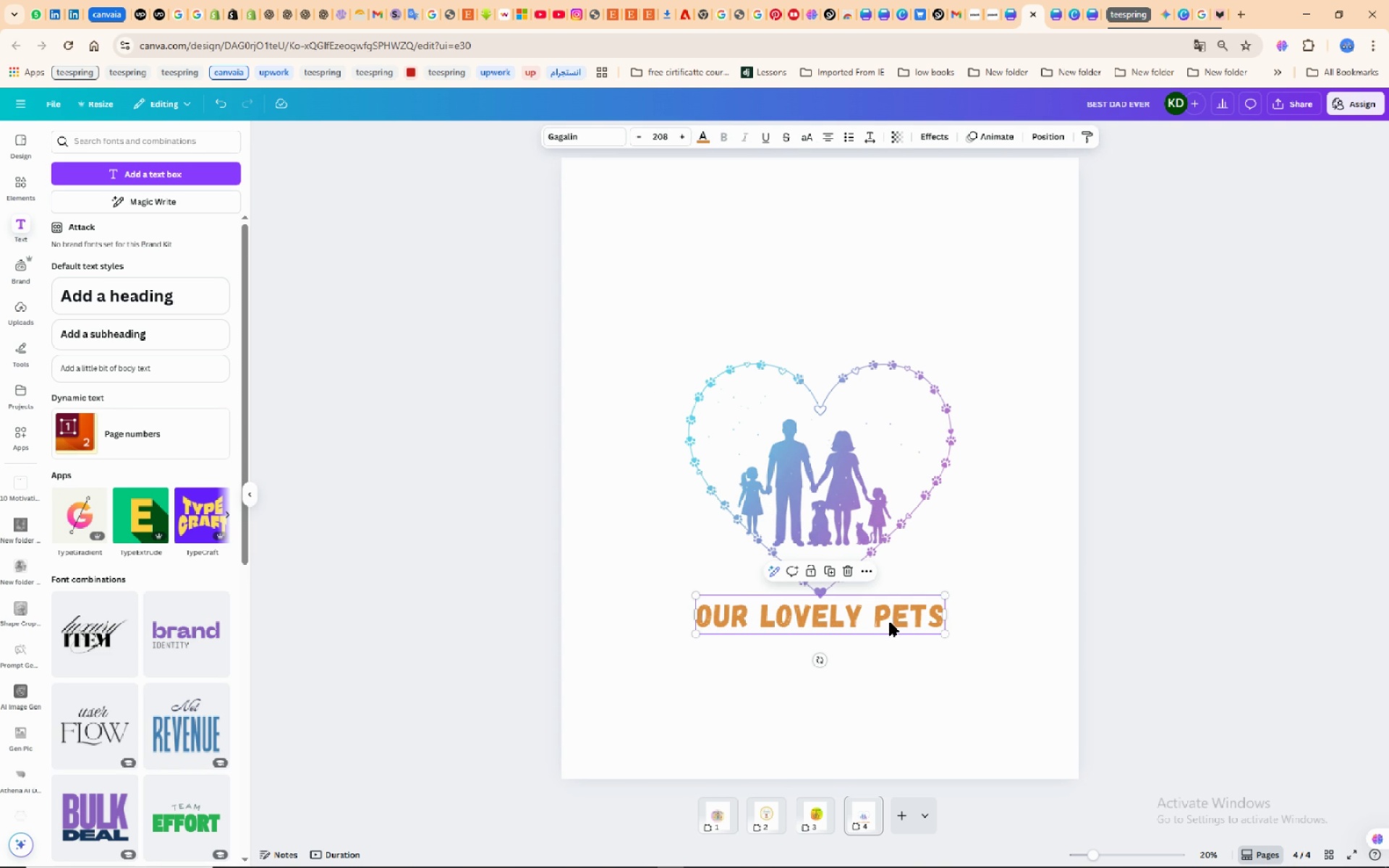 
left_click([888, 623])